 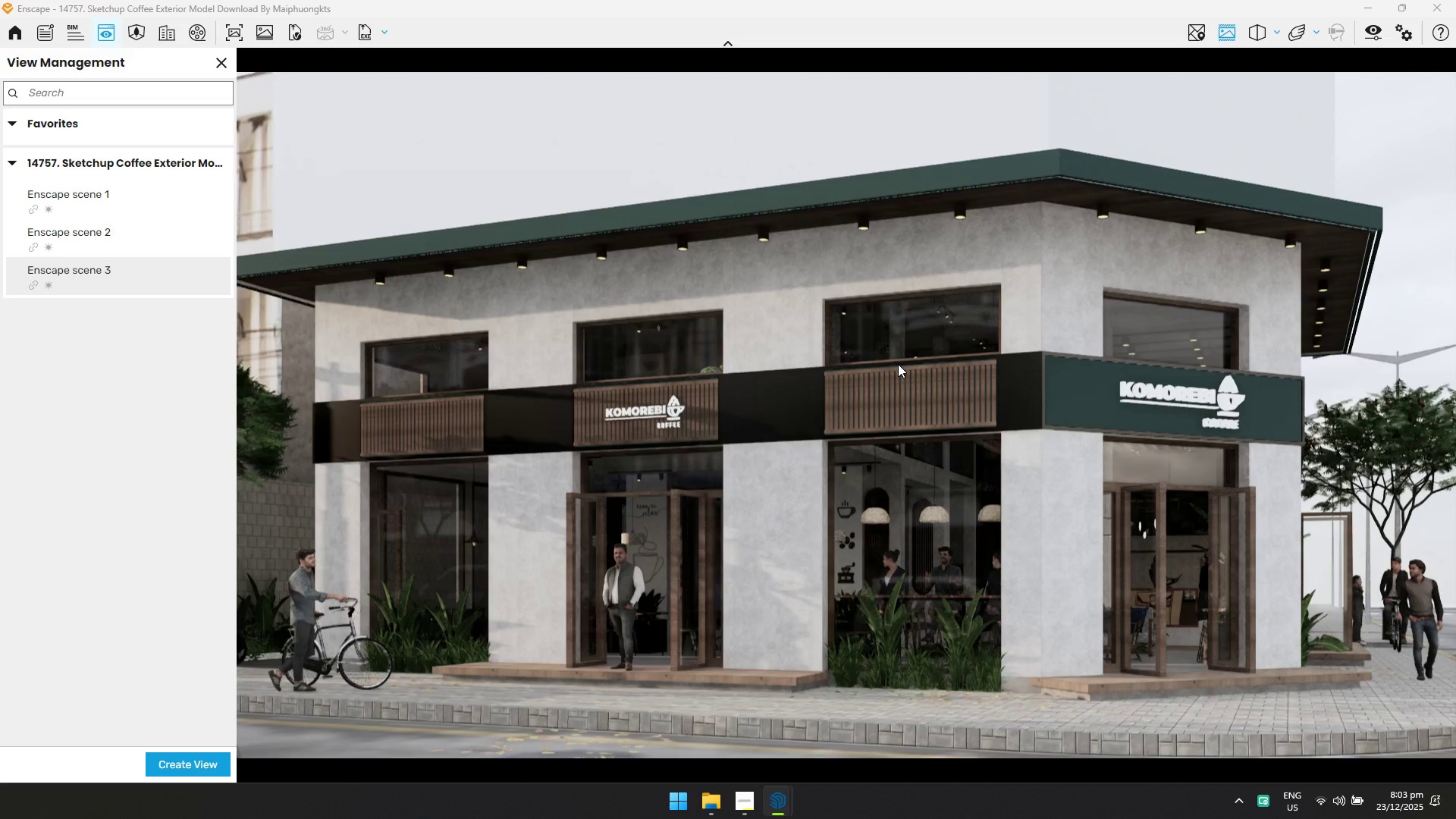 
type(dd)
 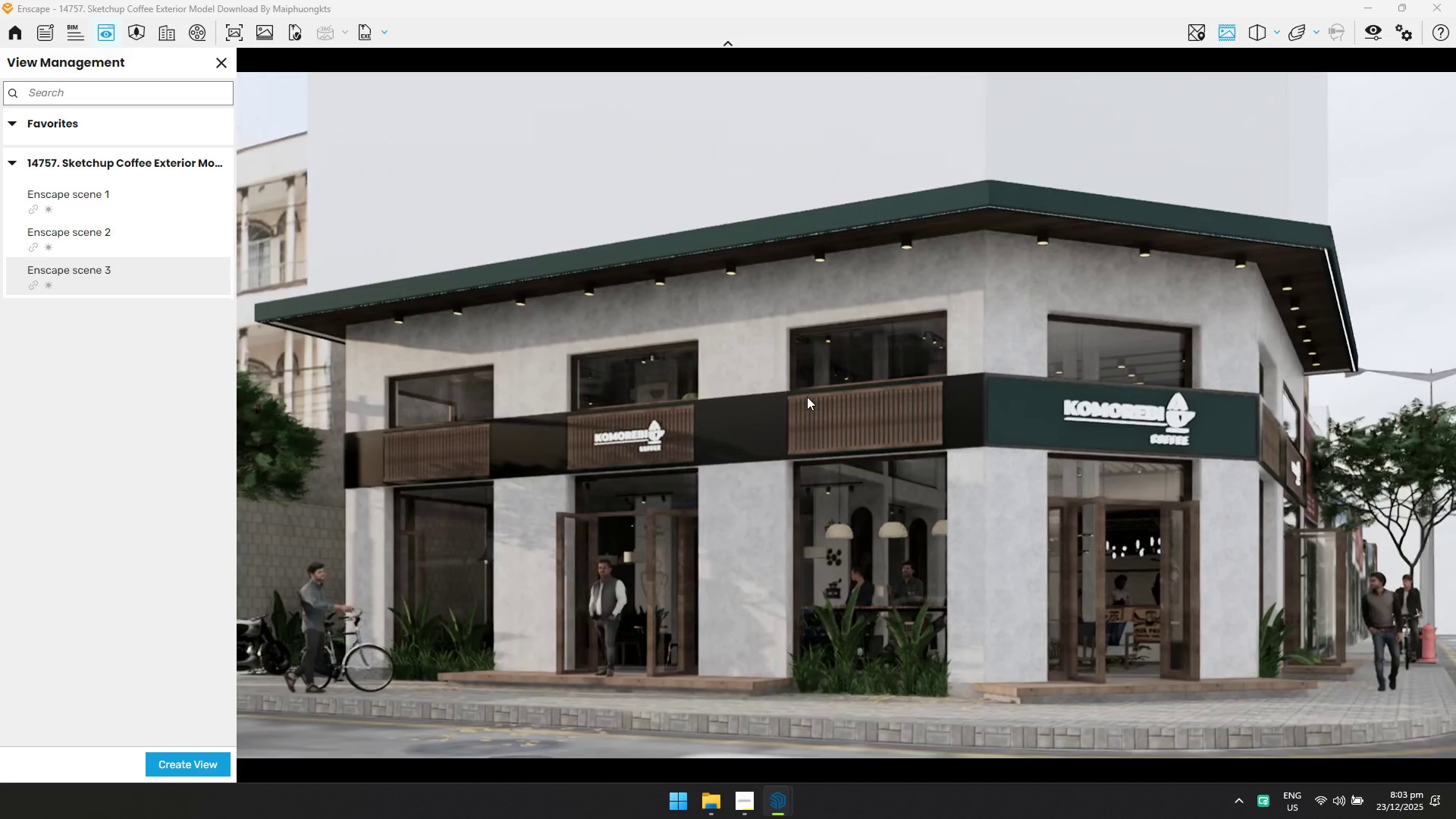 
type(dsss)
 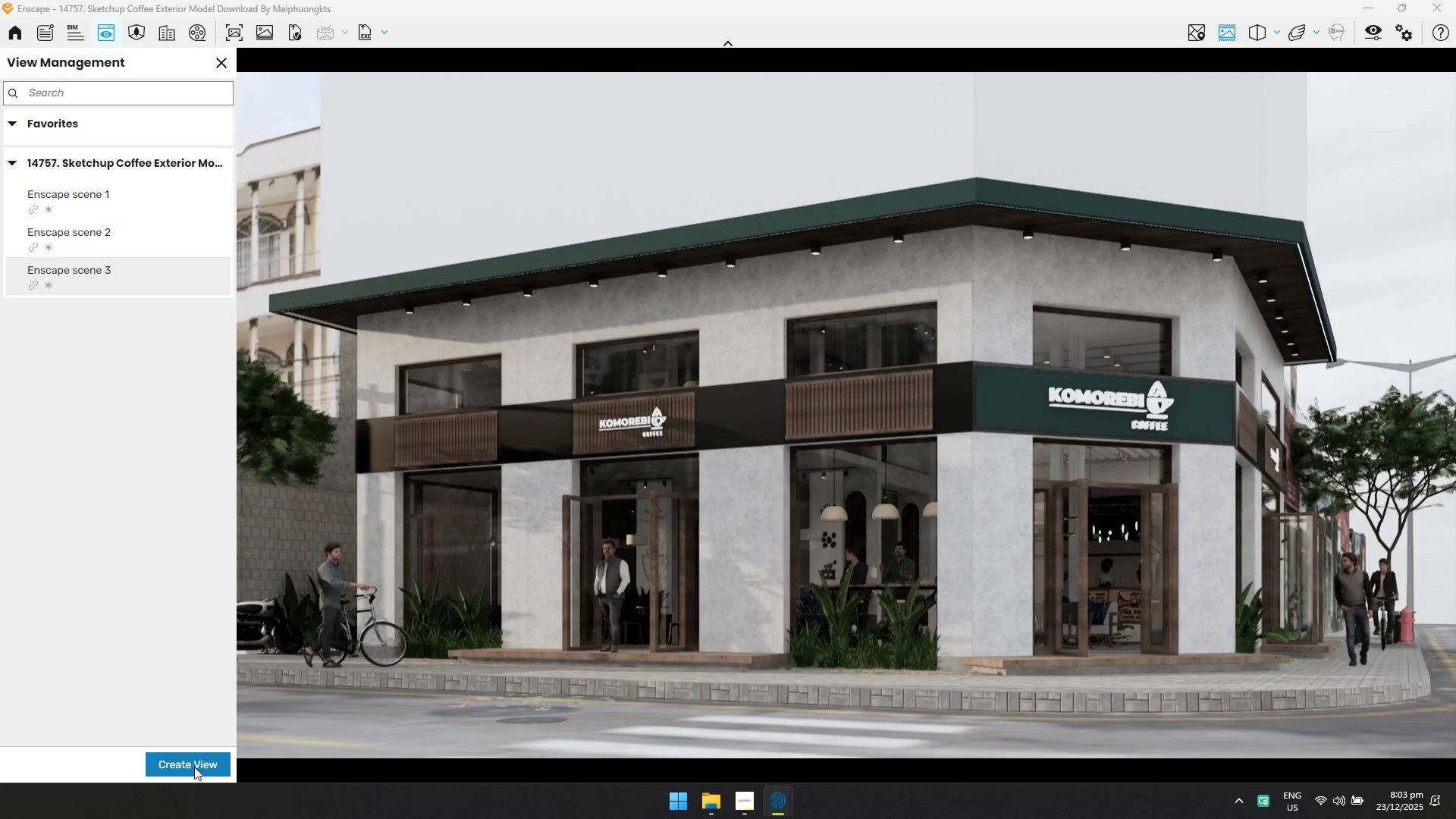 
double_click([138, 761])
 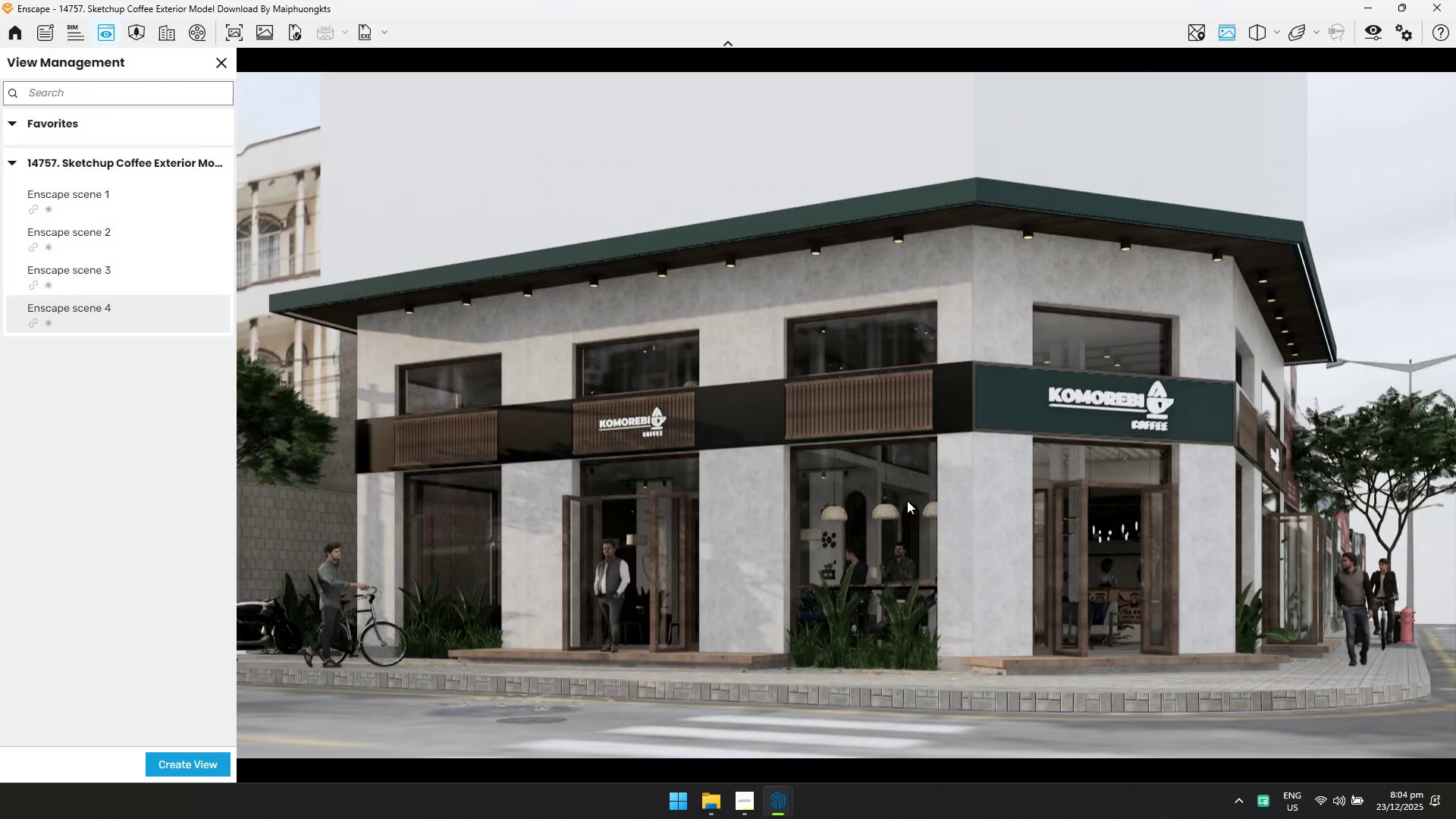 
left_click_drag(start_coordinate=[939, 445], to_coordinate=[677, 461])
 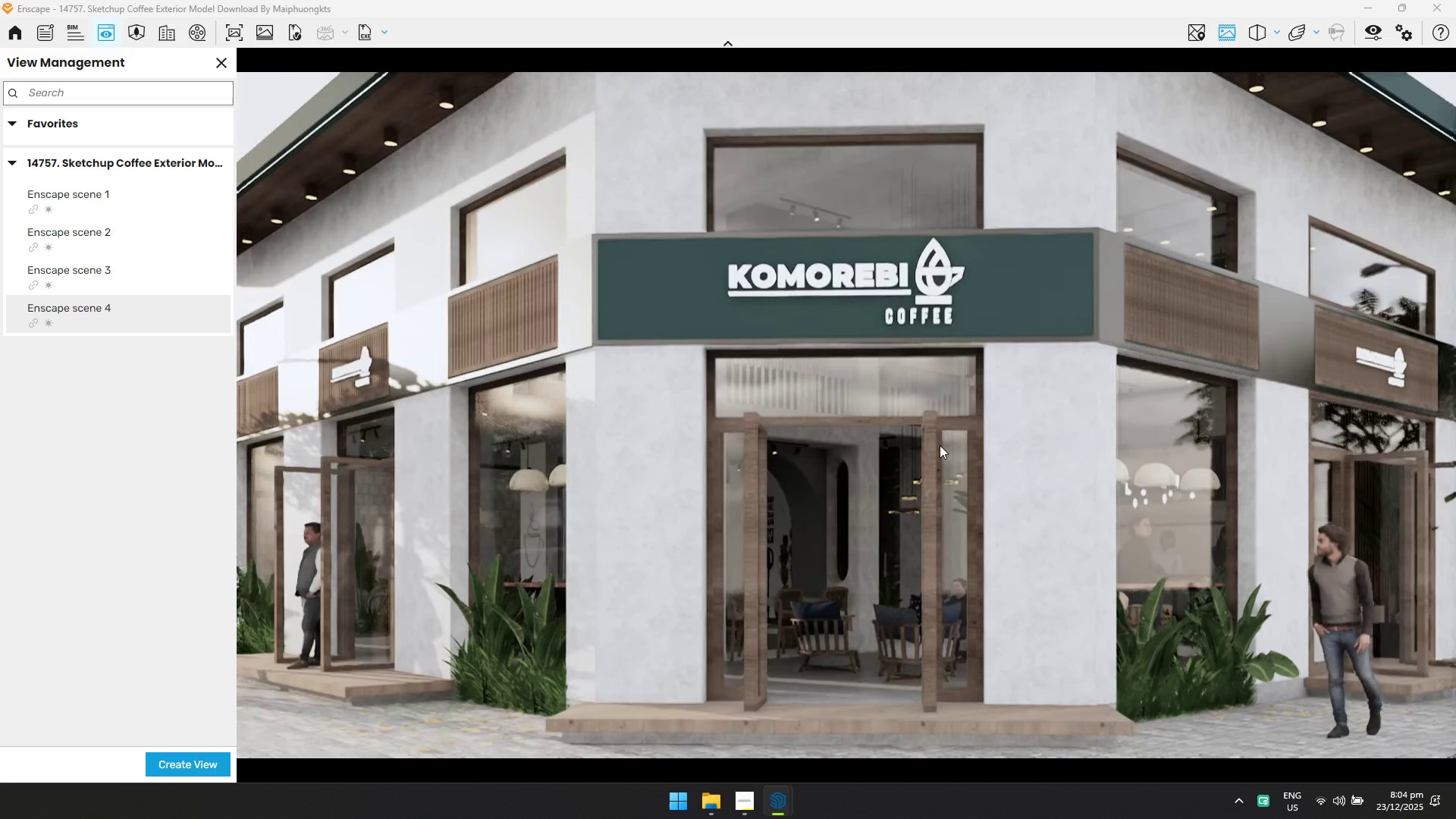 
hold_key(key=D, duration=0.98)
 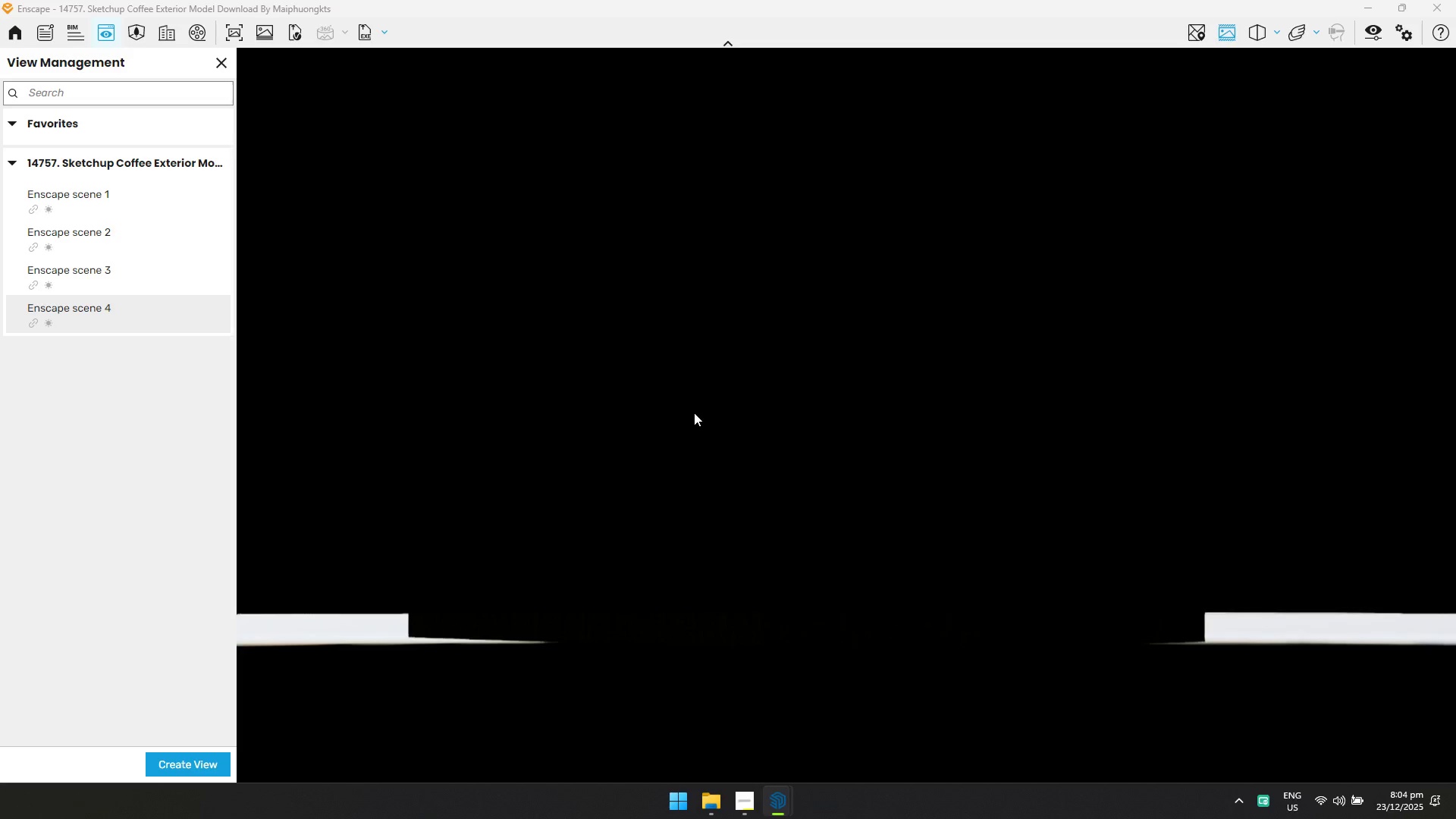 
hold_key(key=S, duration=0.34)
 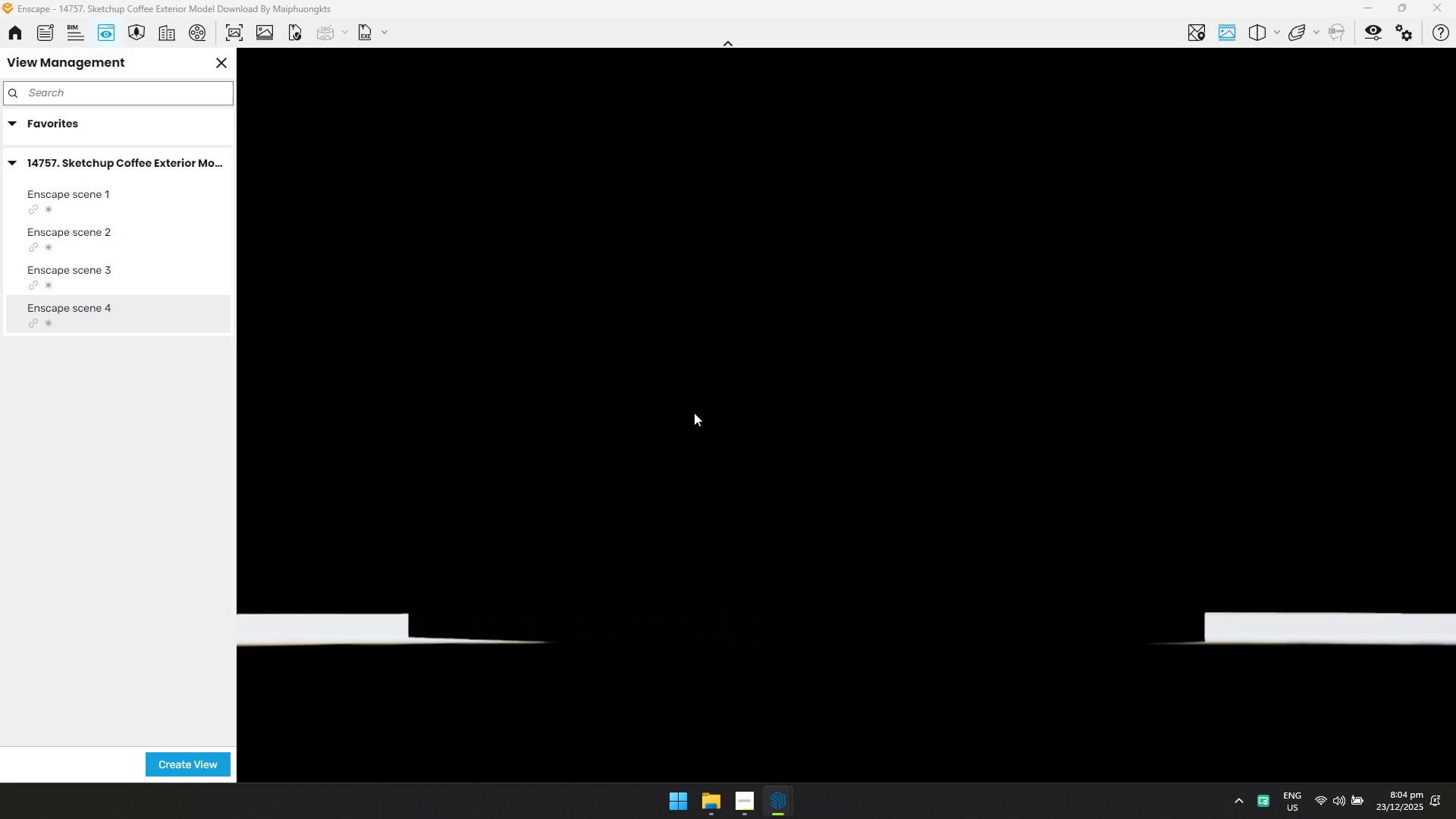 
hold_key(key=W, duration=0.69)
 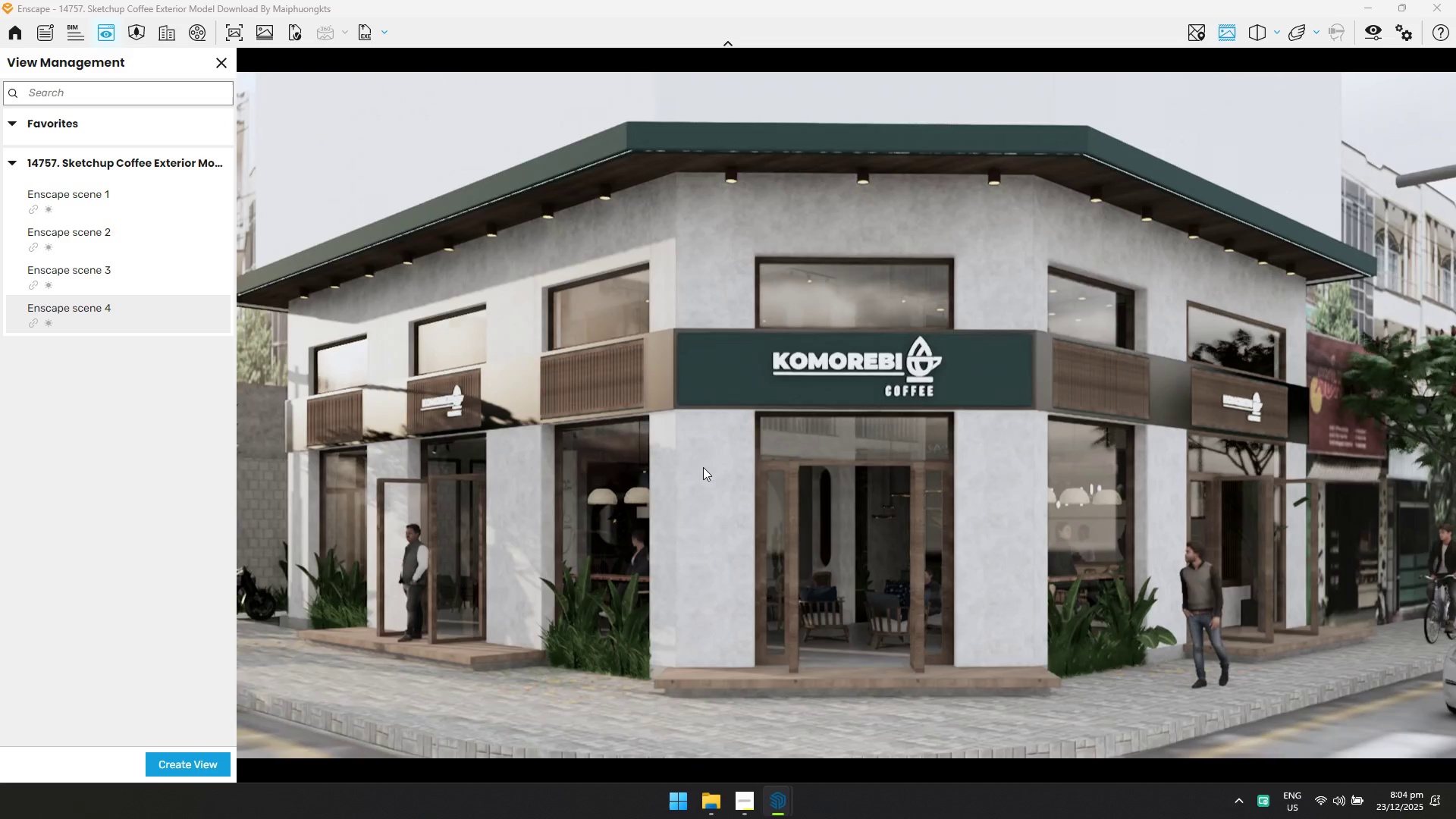 
type(WS)
 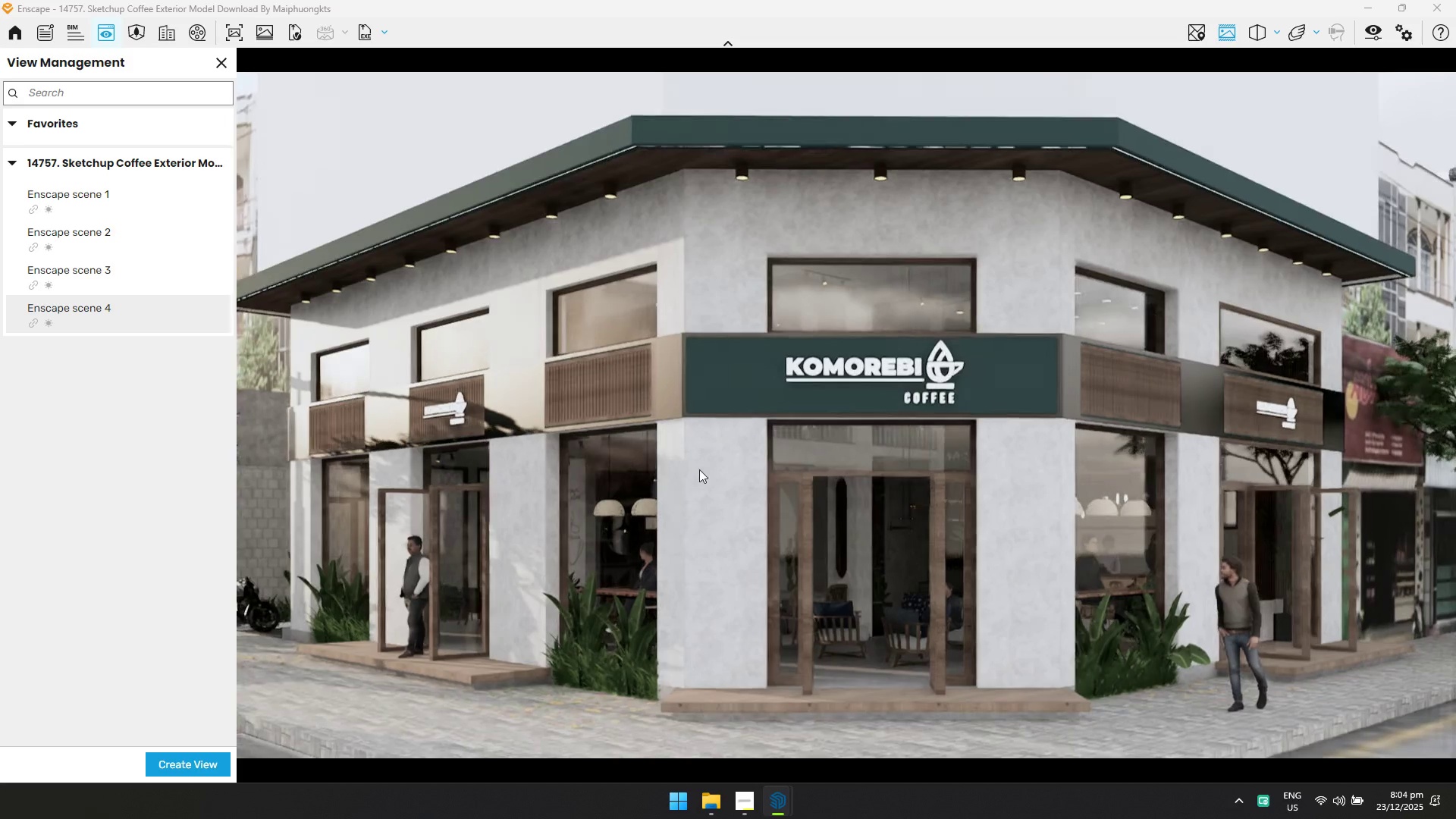 
hold_key(key=D, duration=0.34)
 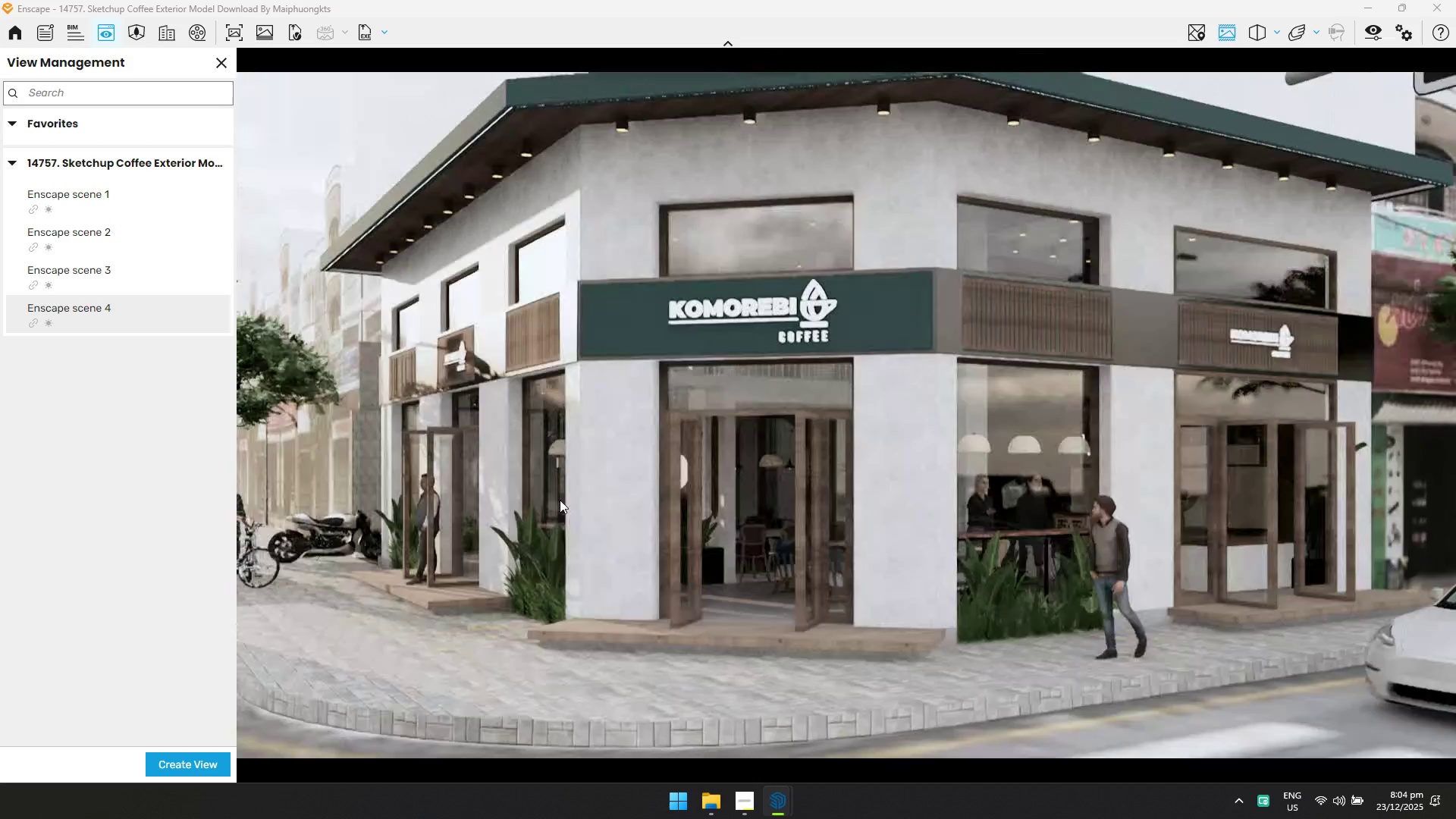 
hold_key(key=W, duration=0.34)
 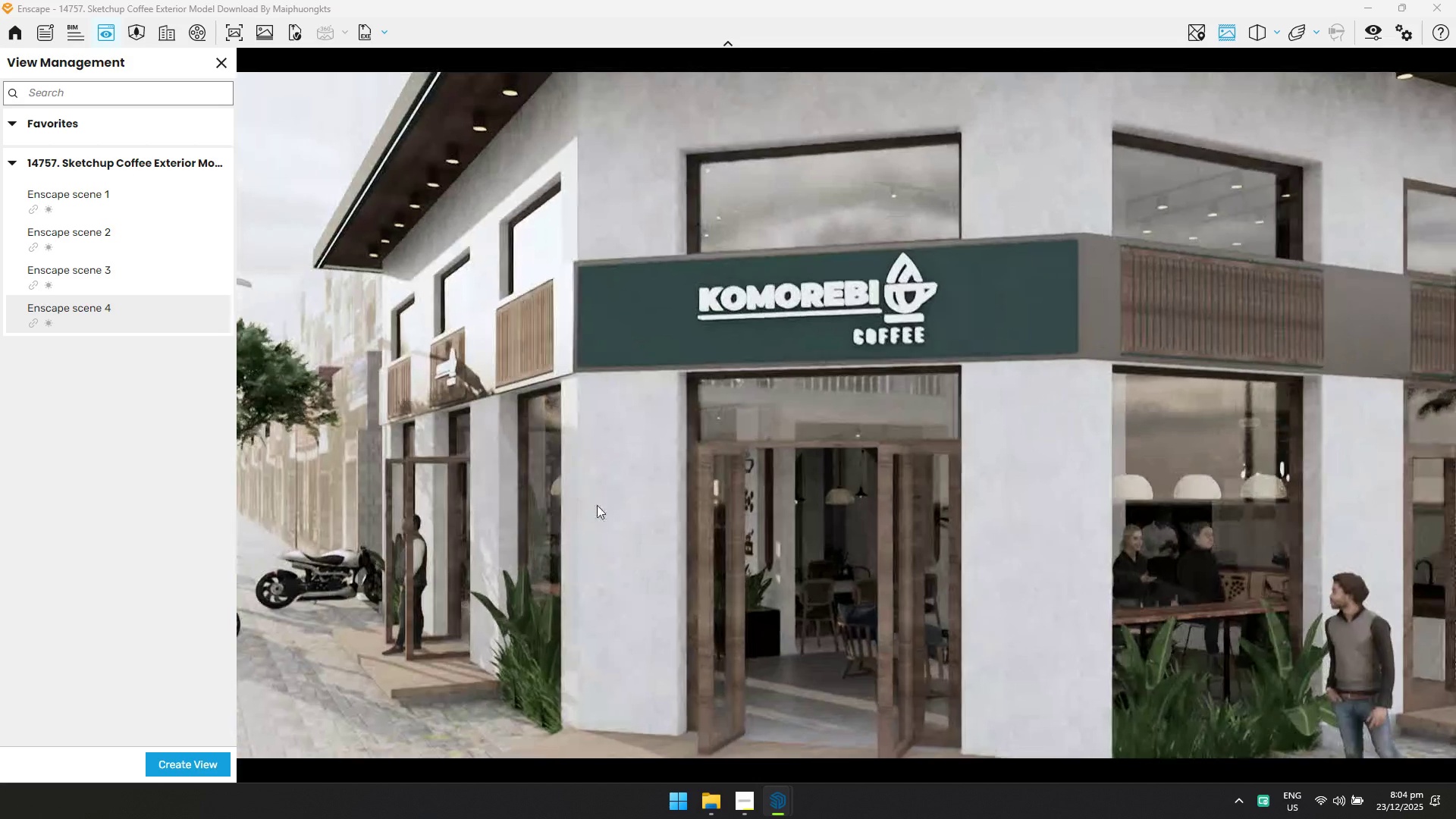 
type(Aqqaass)
 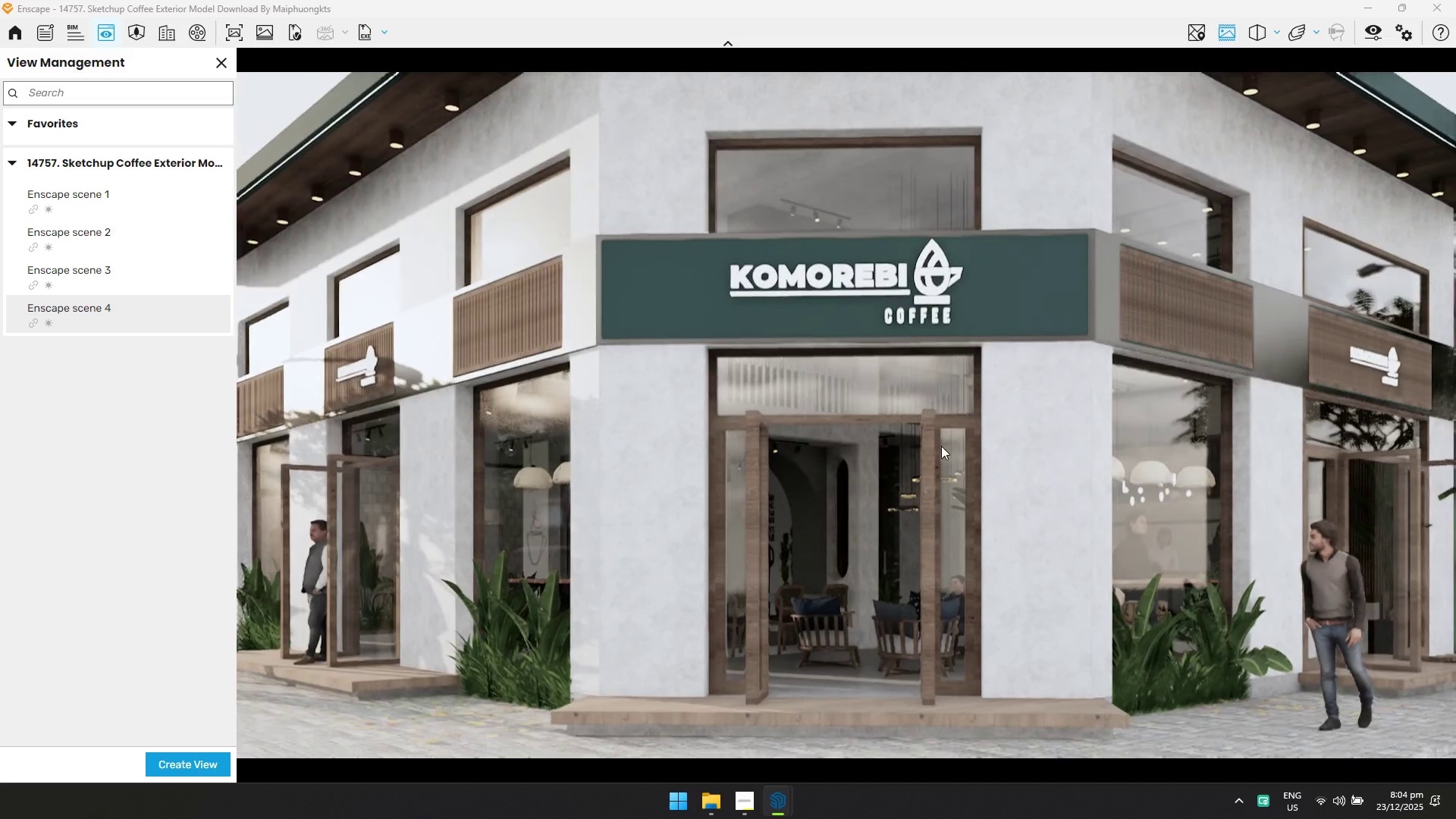 
left_click_drag(start_coordinate=[943, 446], to_coordinate=[851, 415])
 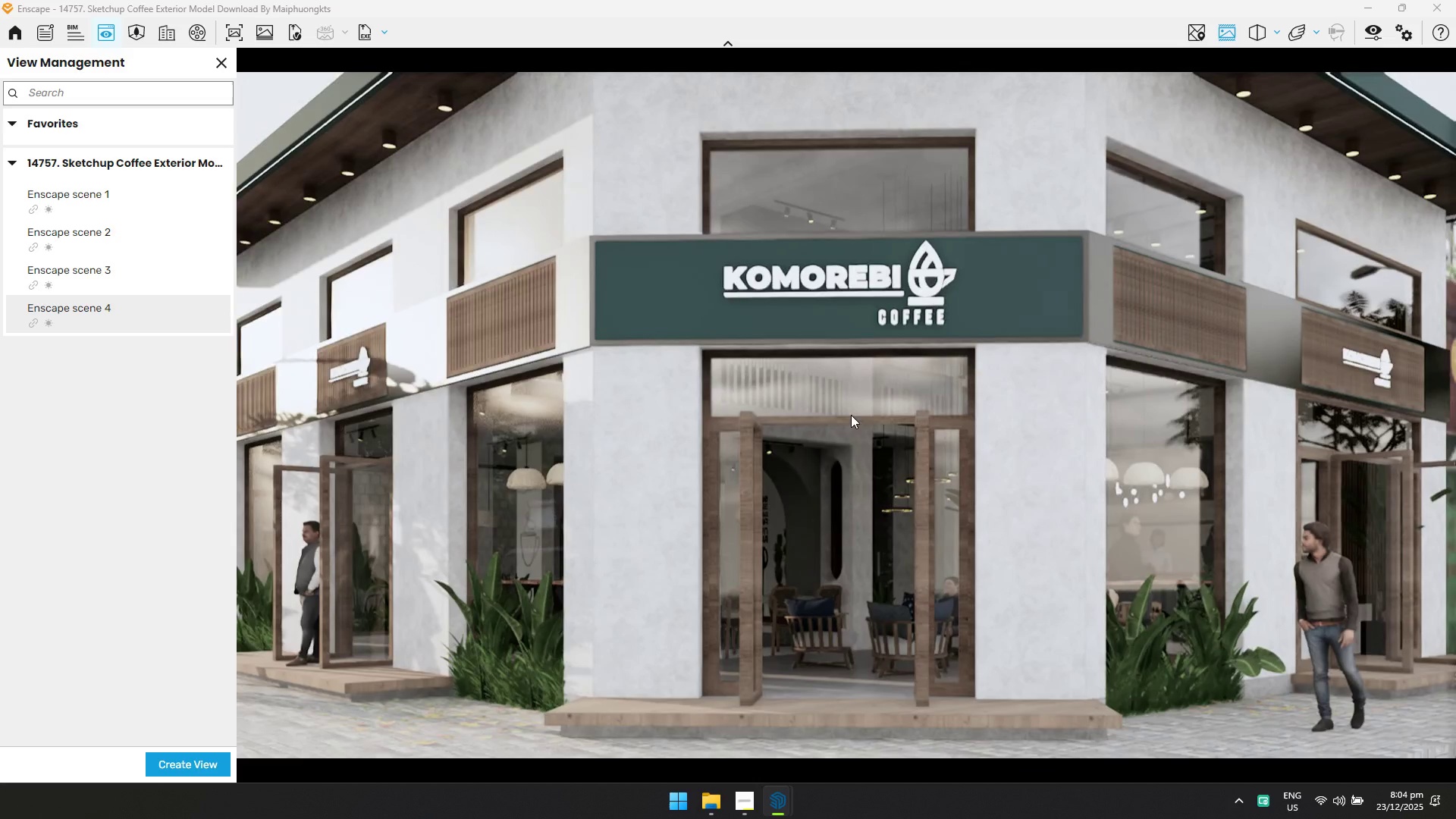 
key(Q)
 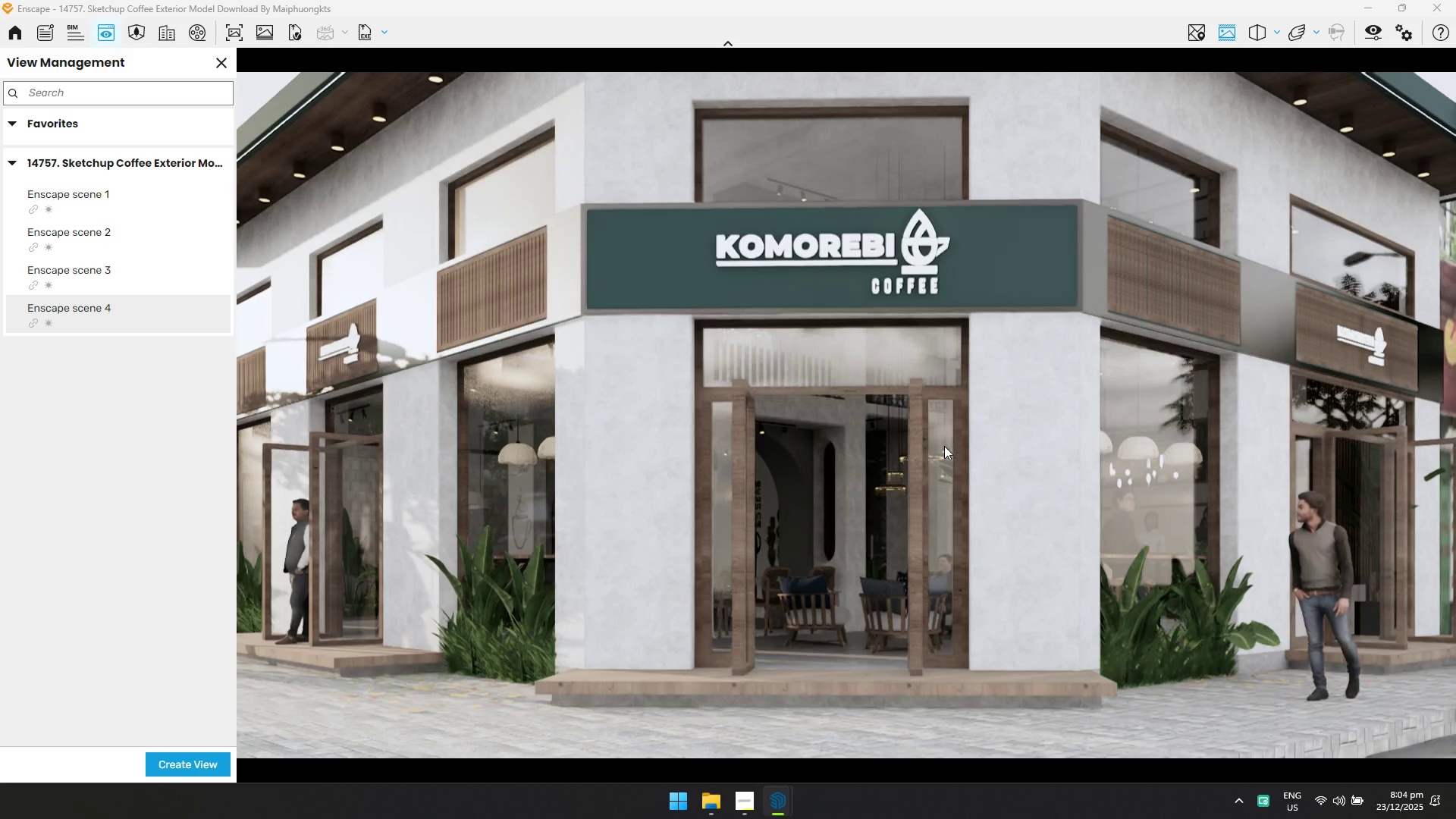 
type(sa)
 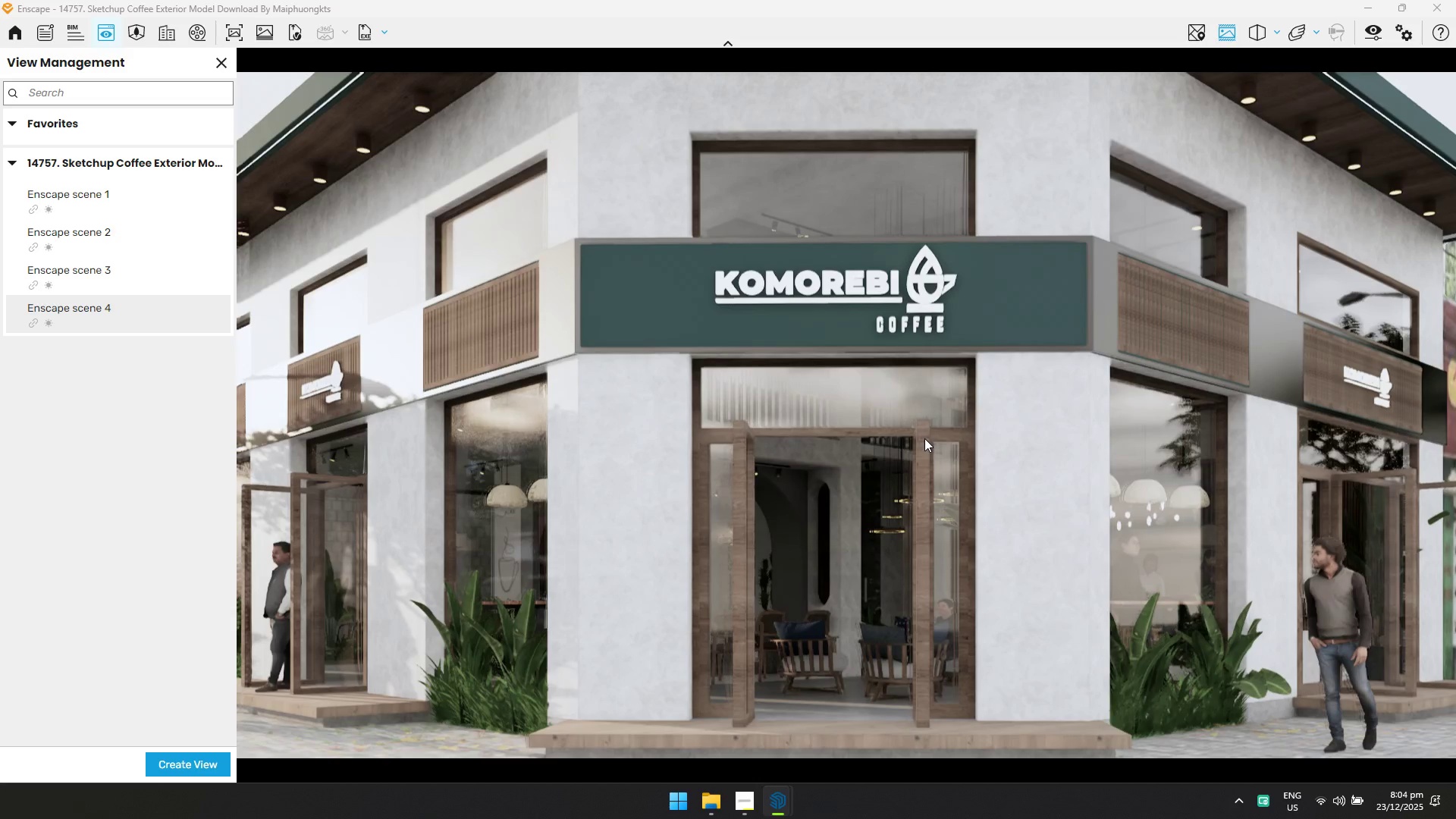 
left_click_drag(start_coordinate=[921, 438], to_coordinate=[852, 388])
 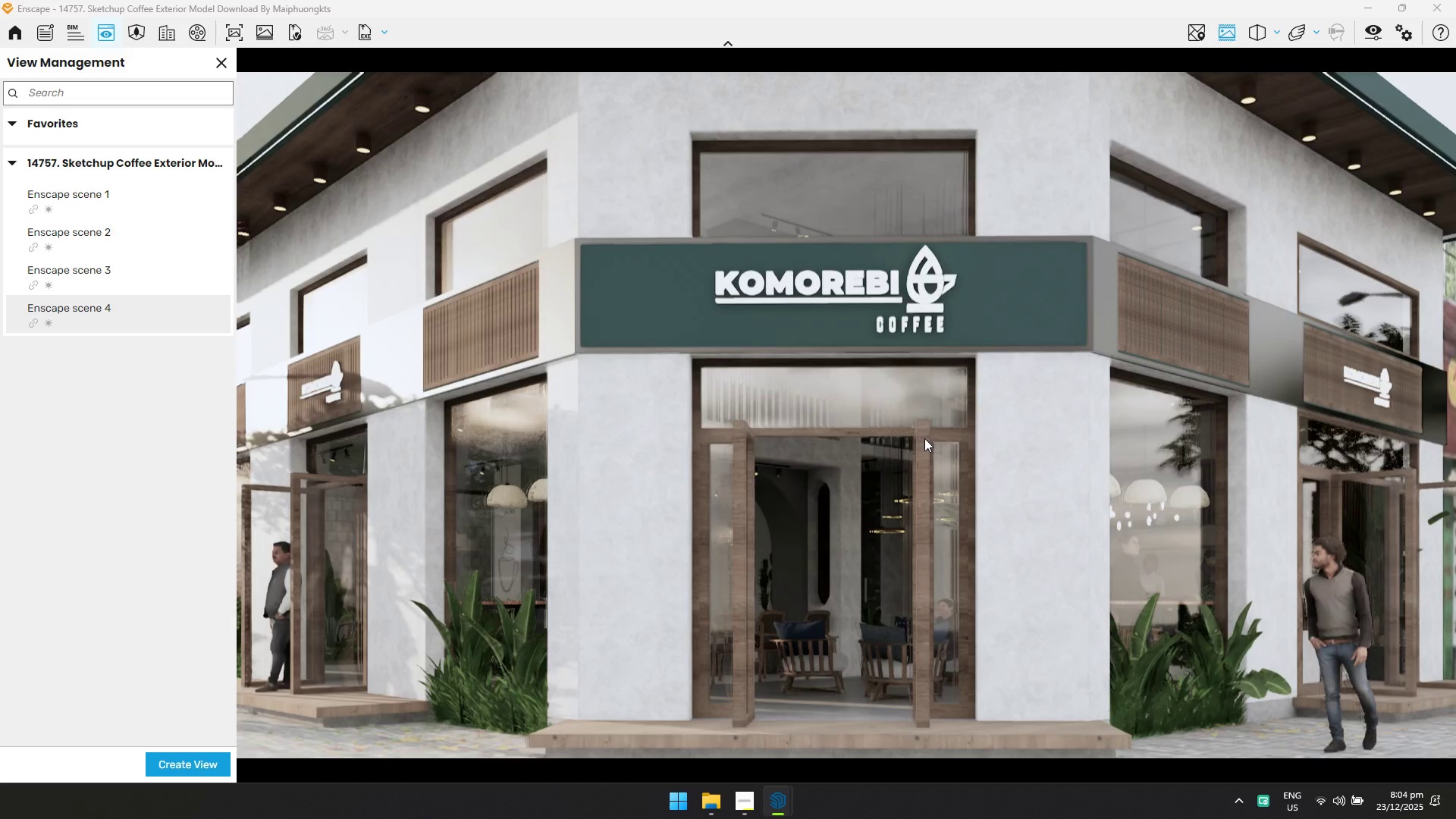 
hold_key(key=W, duration=0.31)
 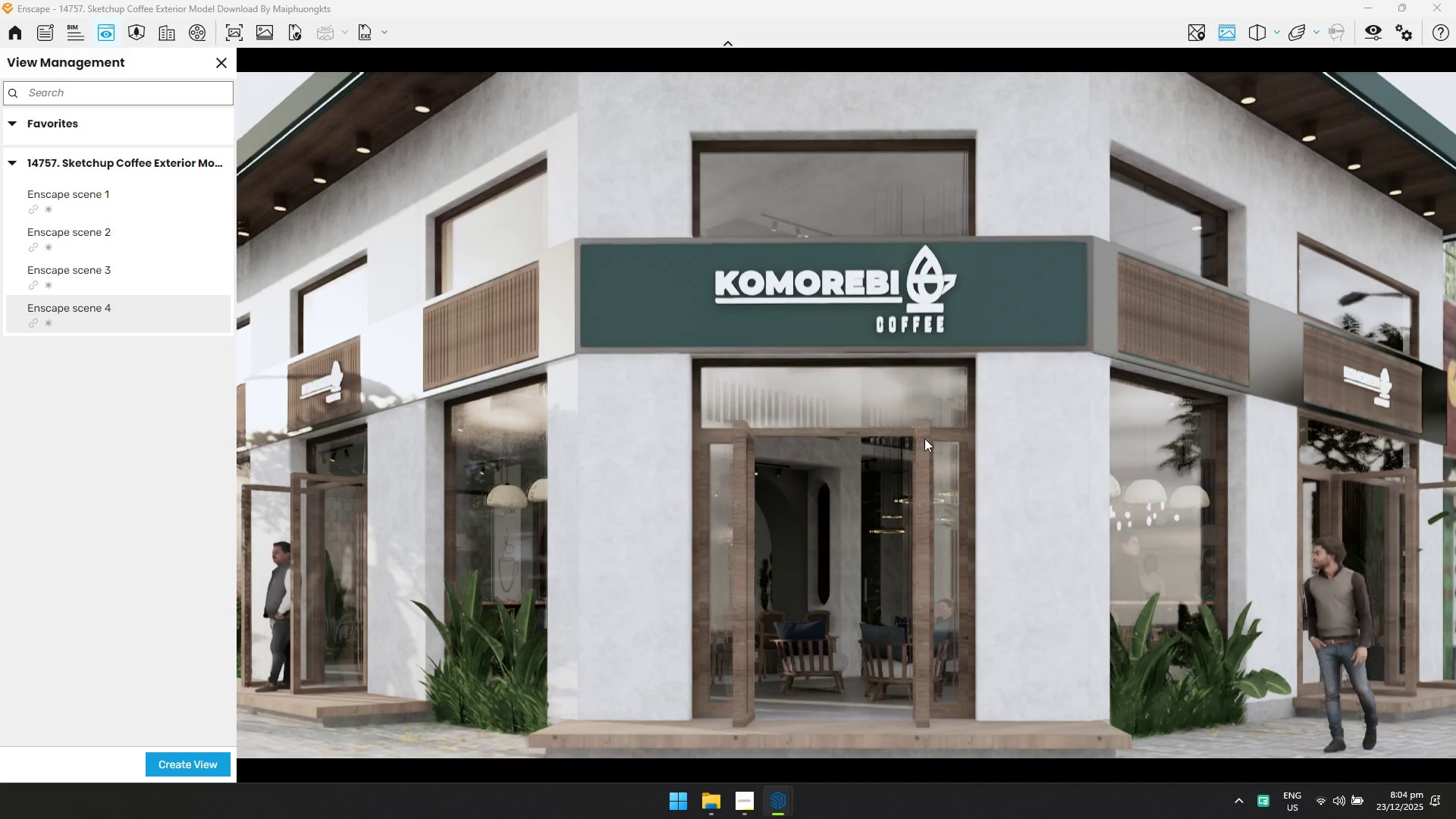 
type(asqdqeedqq)
 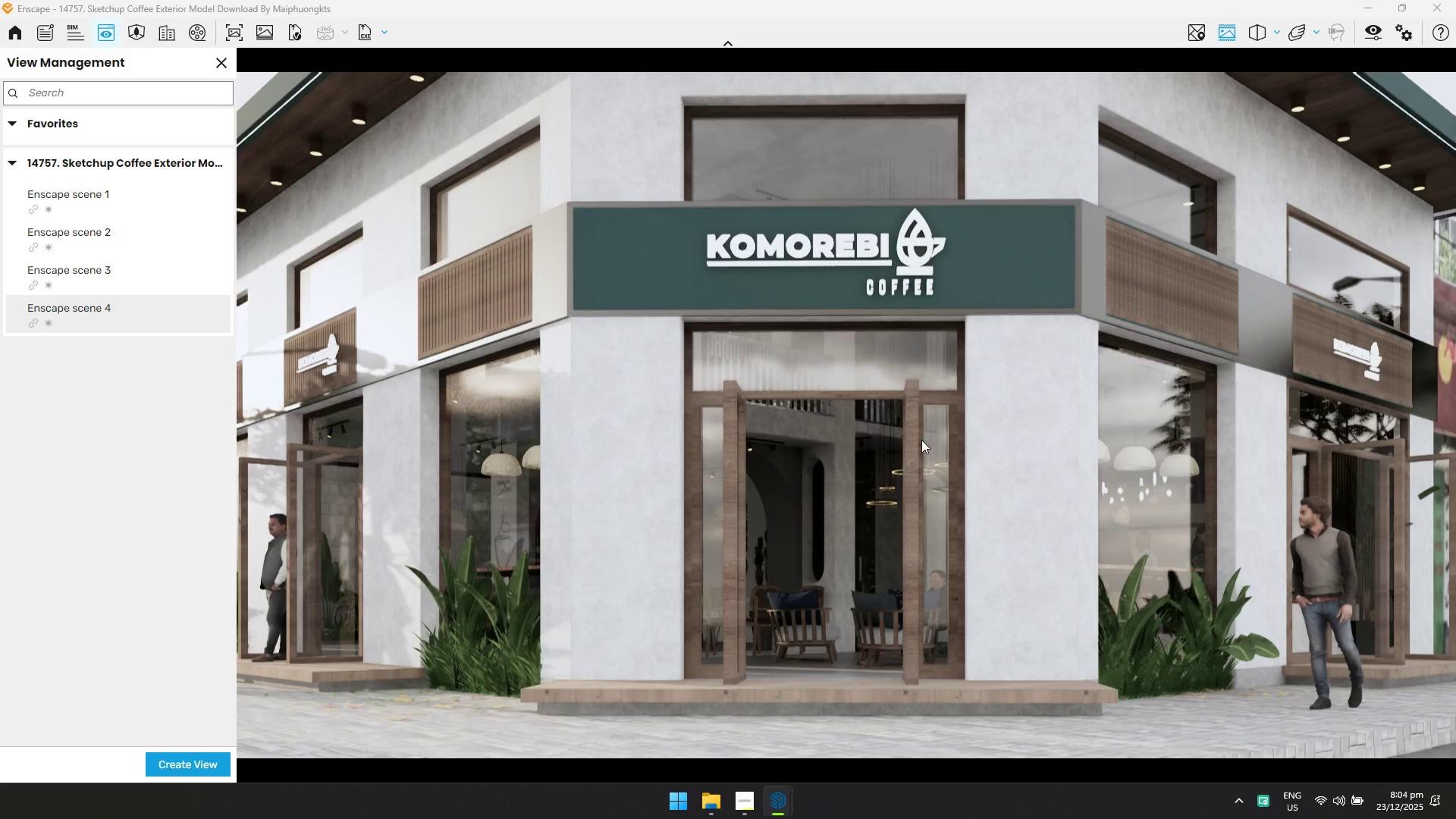 
left_click_drag(start_coordinate=[855, 412], to_coordinate=[846, 410])
 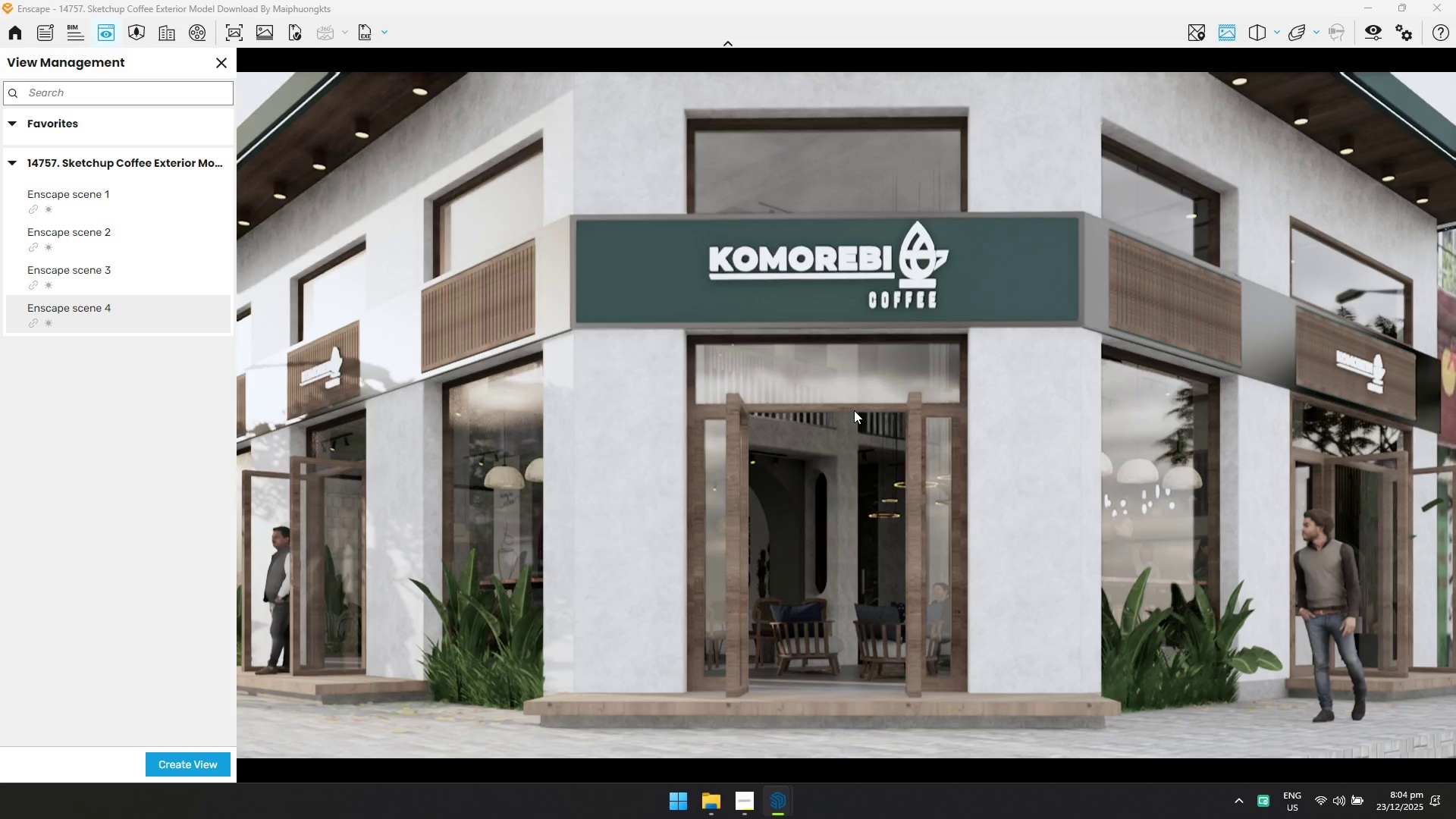 
type(wwwqsasdsw)
 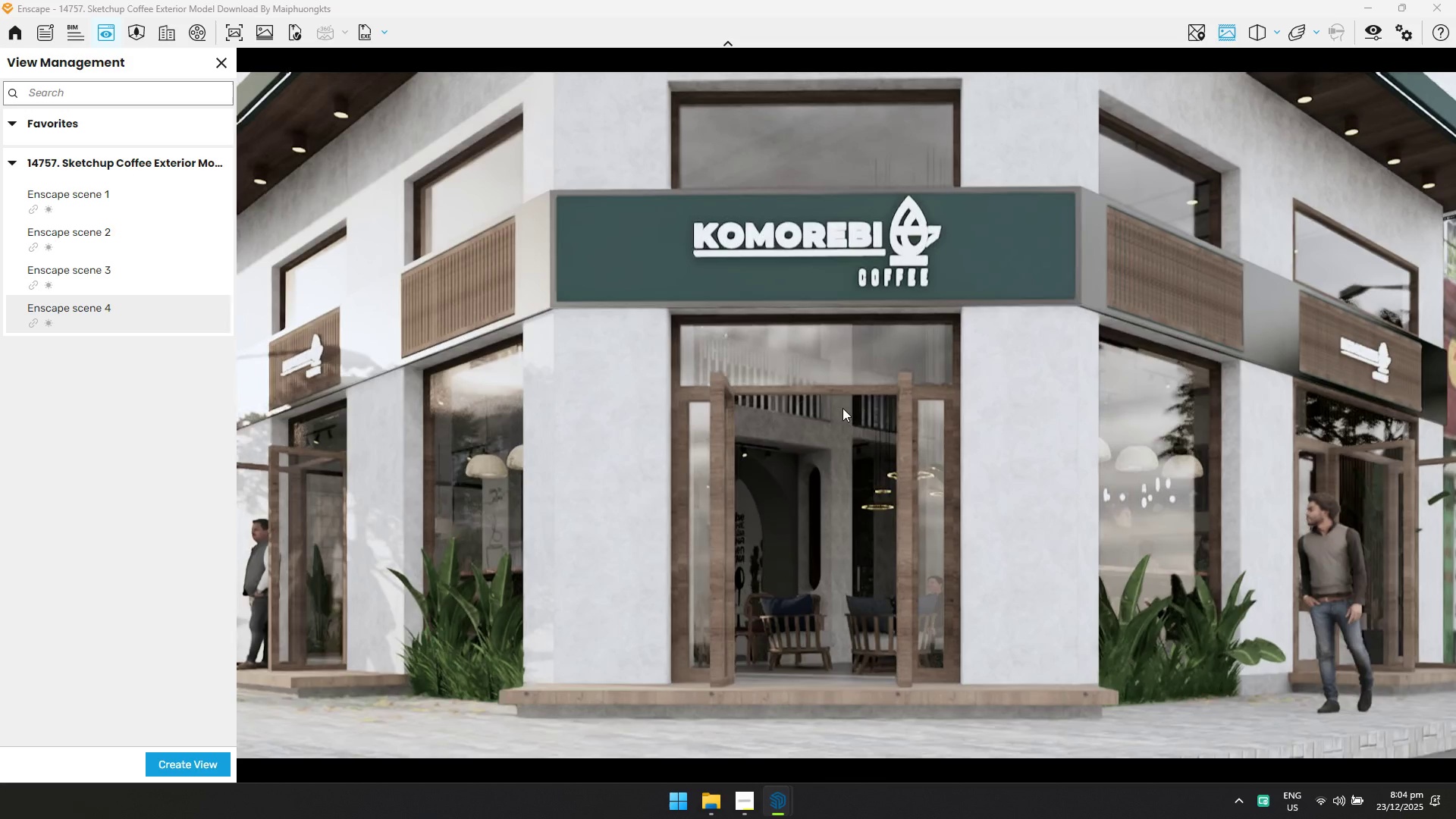 
left_click_drag(start_coordinate=[855, 410], to_coordinate=[843, 408])
 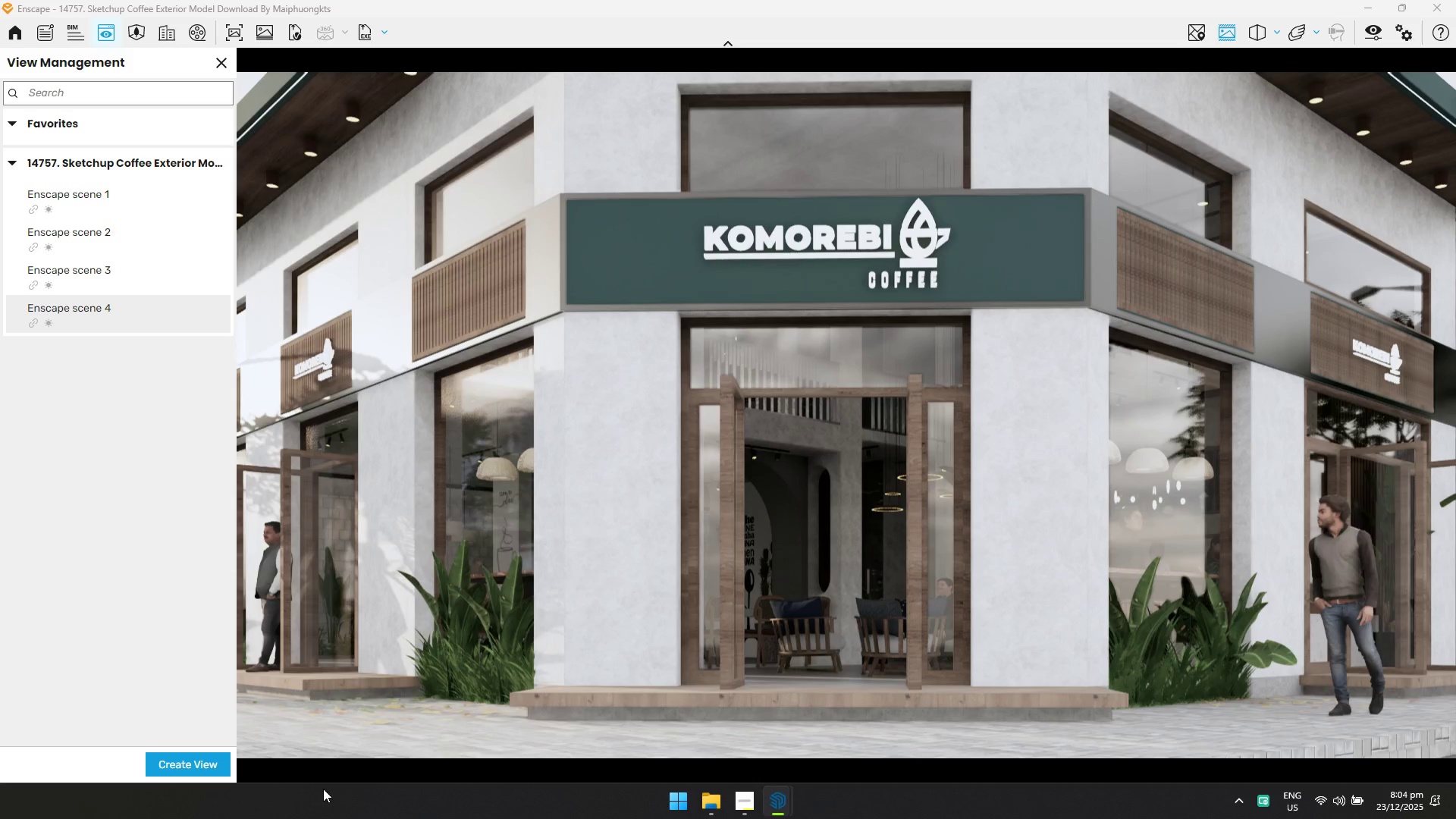 
left_click([206, 769])
 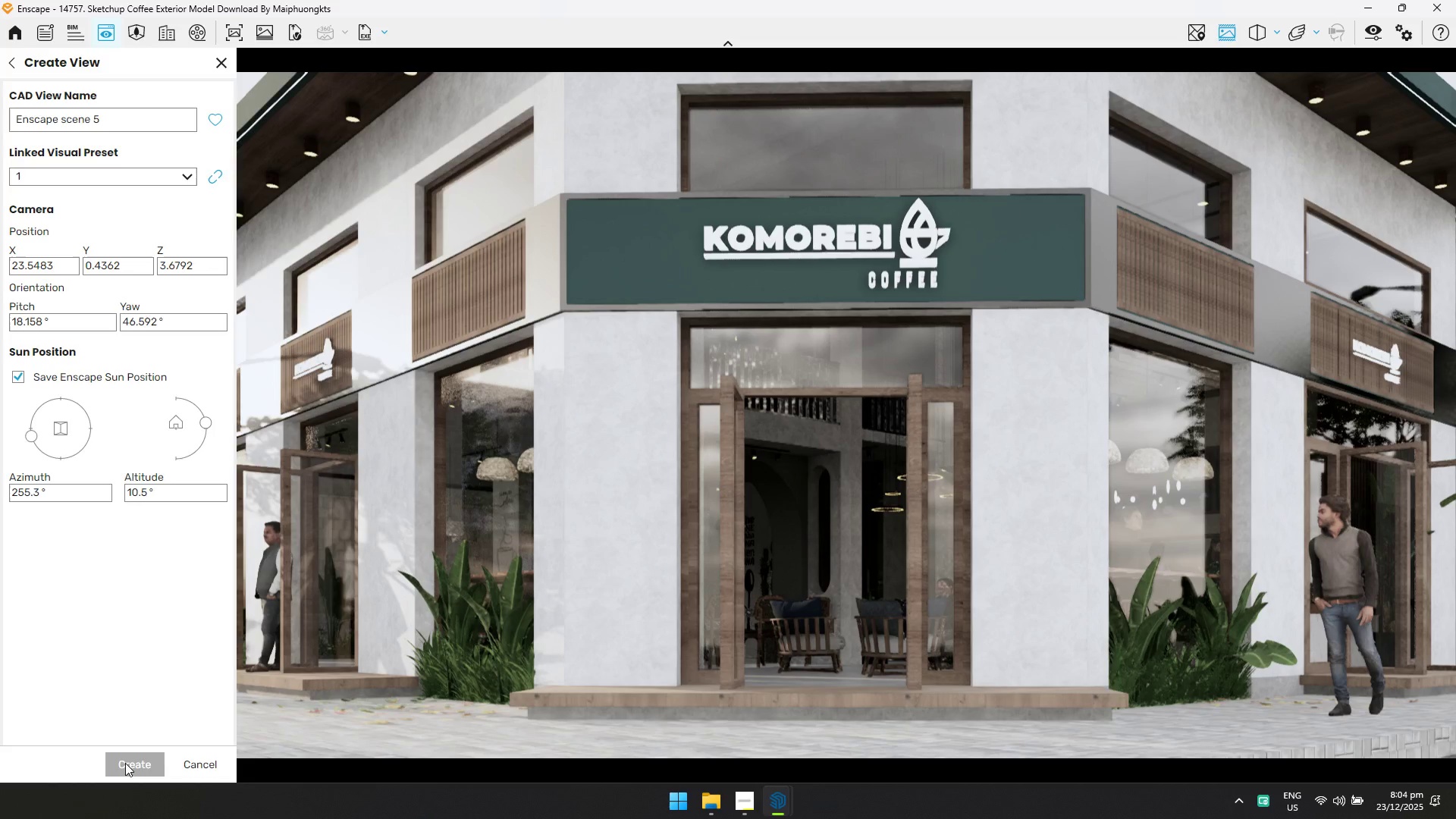 
mouse_move([202, 614])
 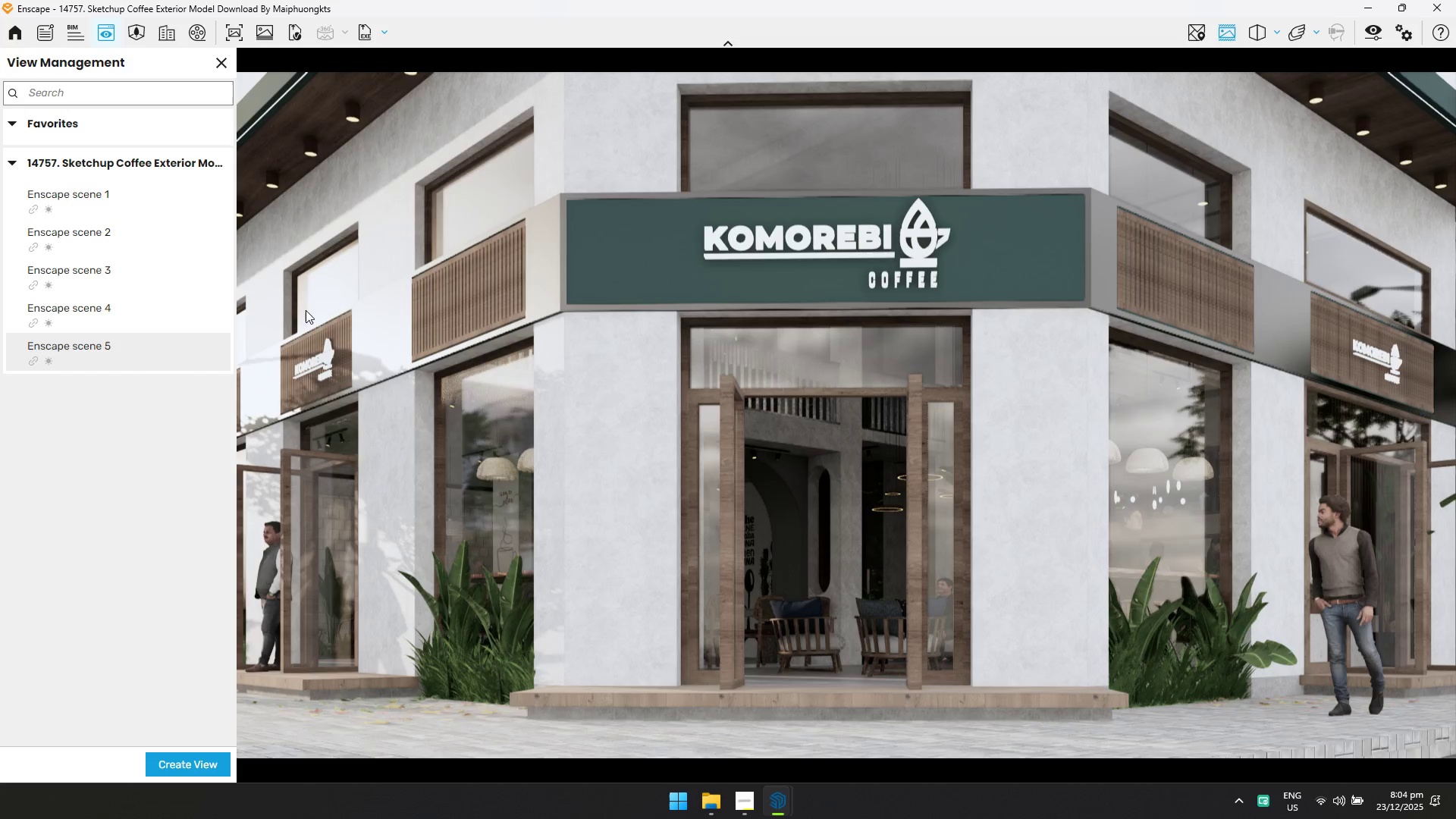 
left_click([104, 183])
 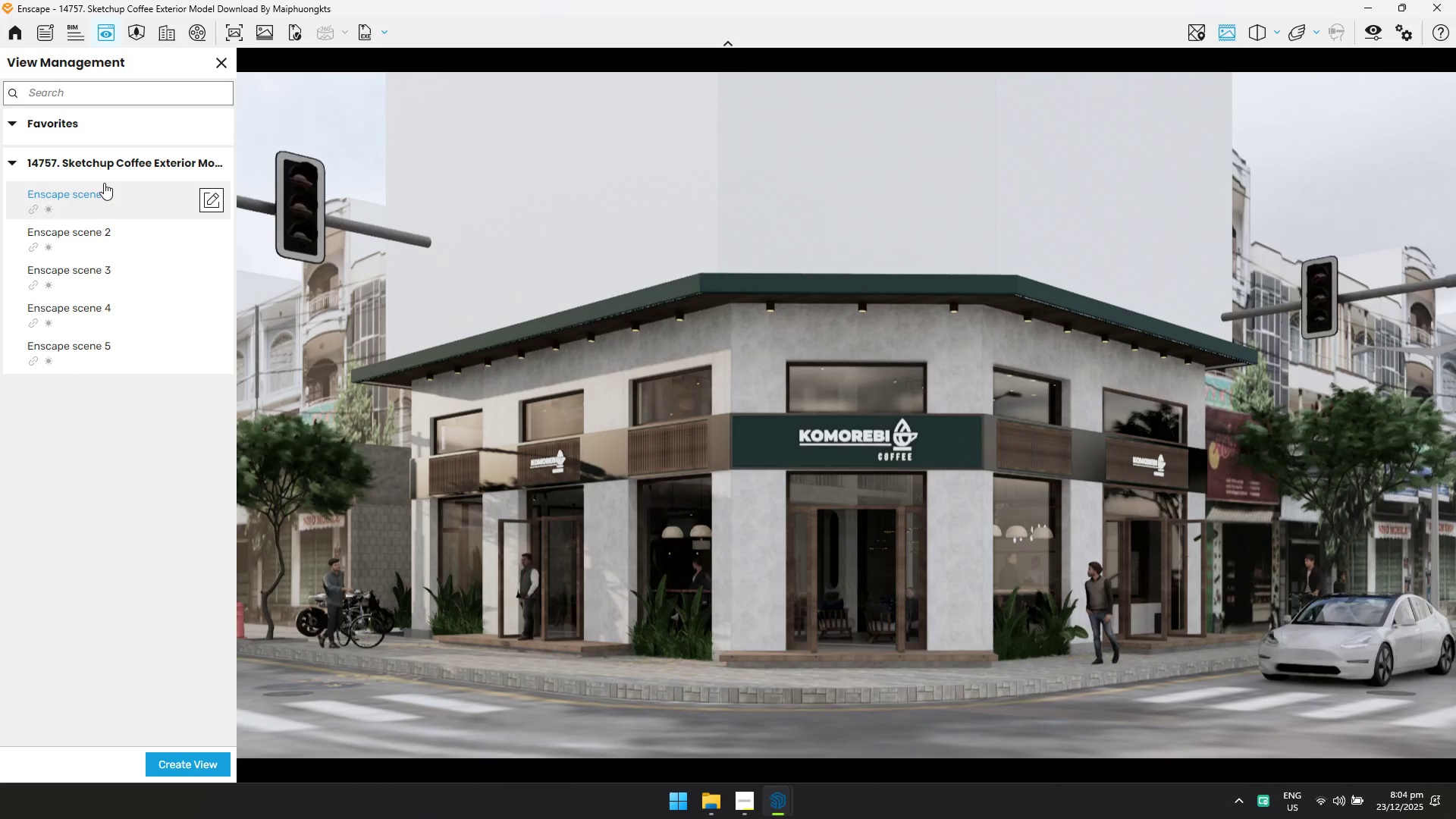 
wait(8.09)
 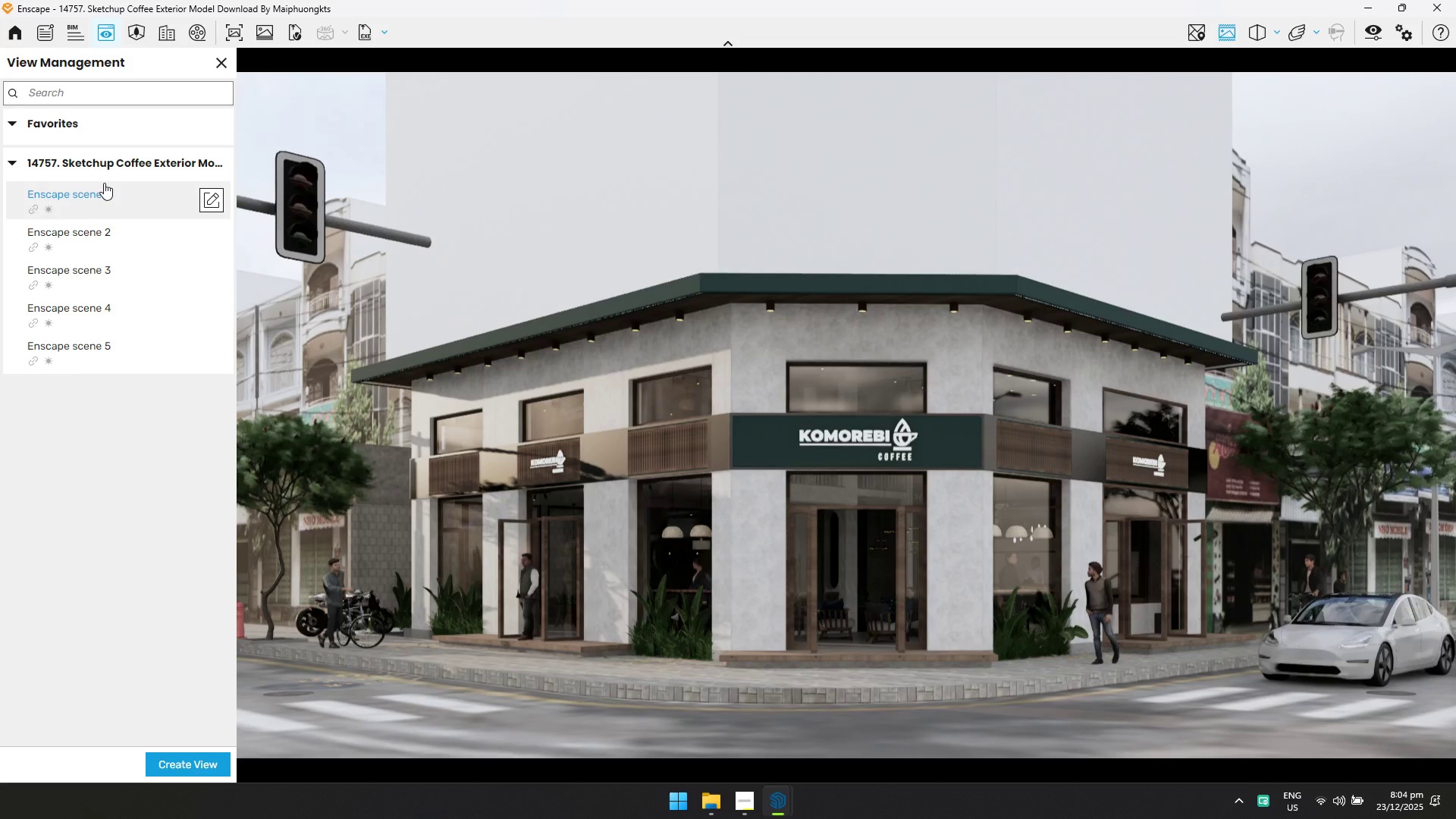 
key(Alt+AltLeft)
 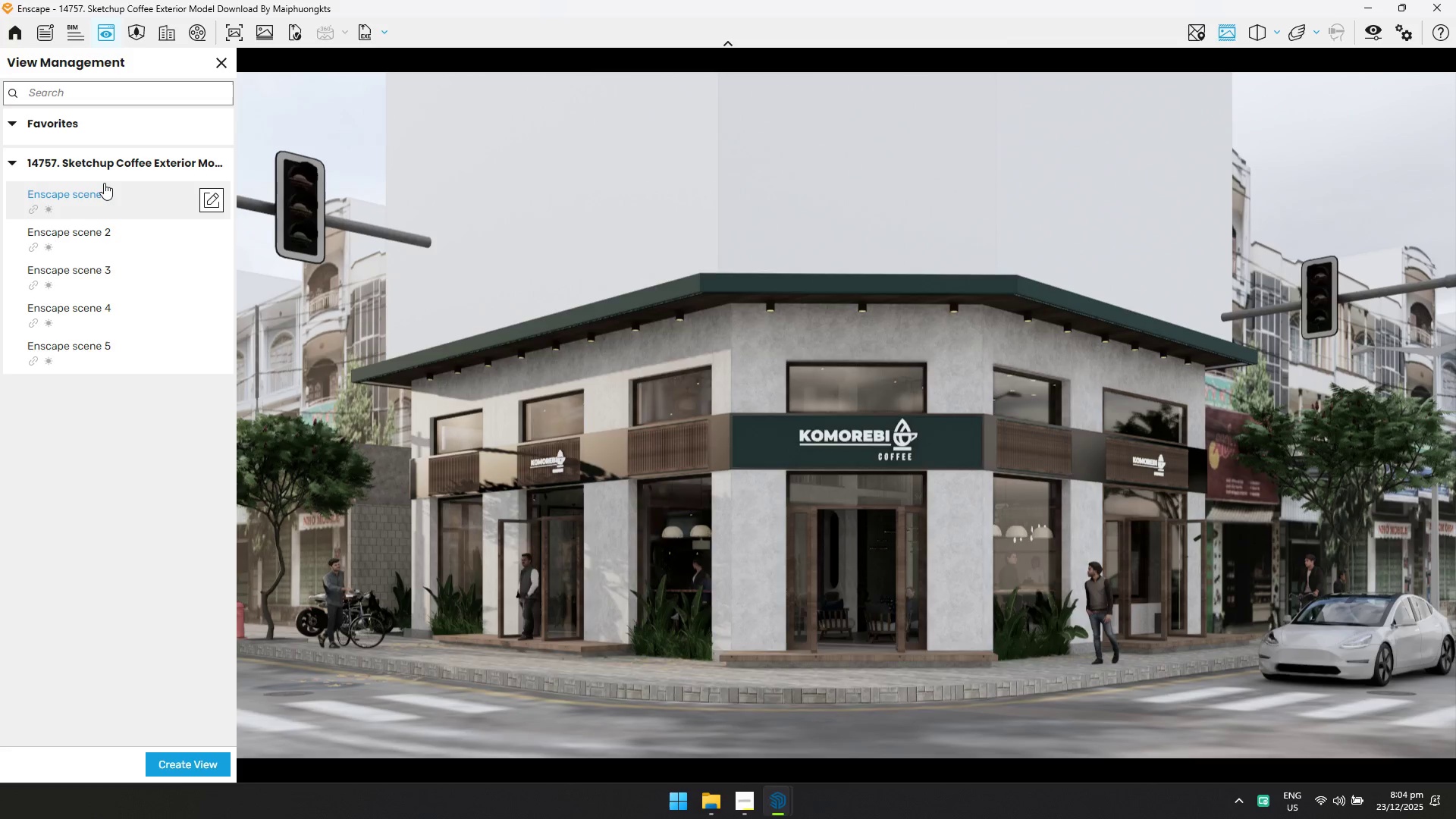 
key(Alt+Tab)